 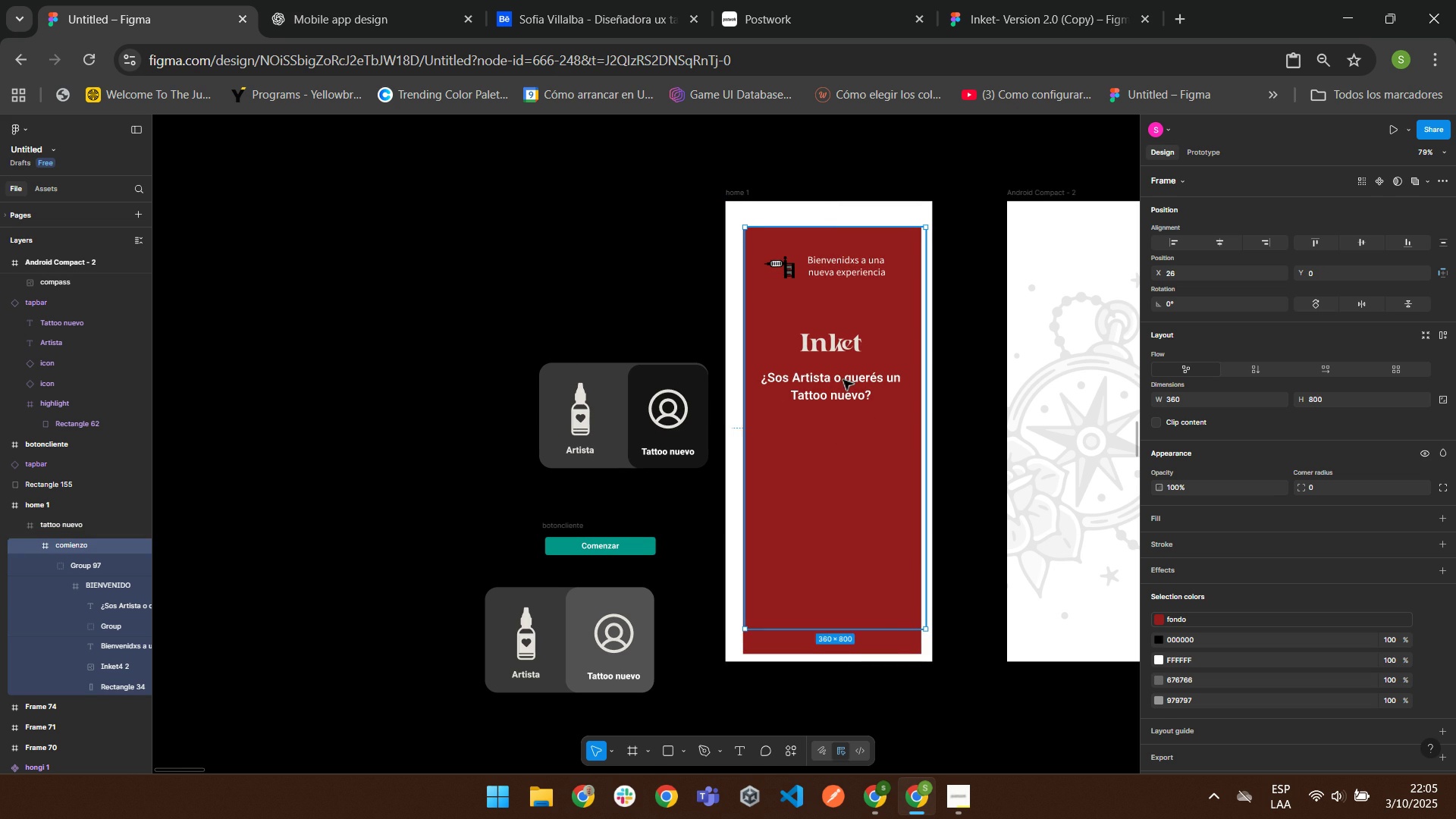 
triple_click([843, 379])
 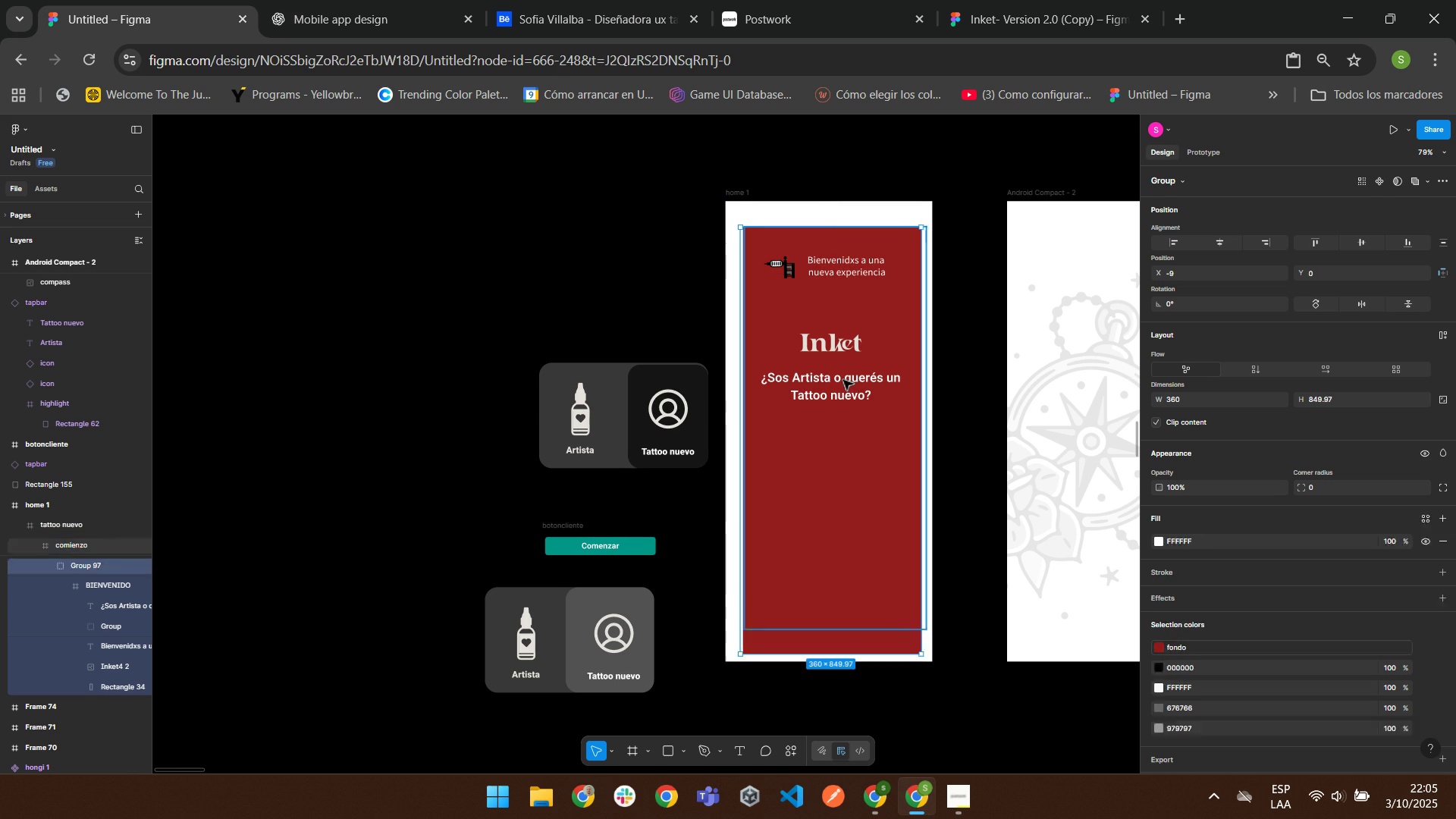 
triple_click([843, 379])
 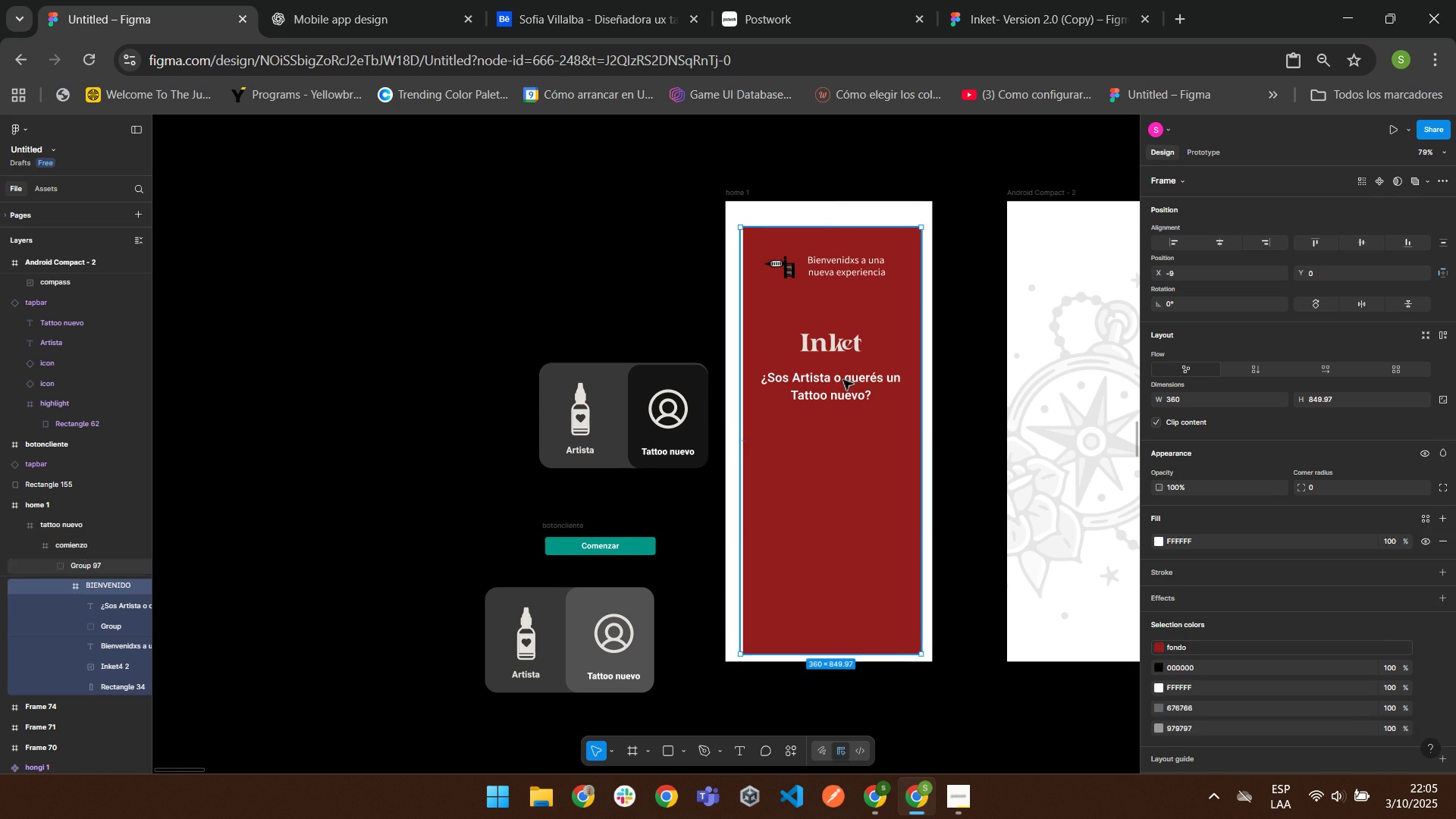 
triple_click([843, 379])
 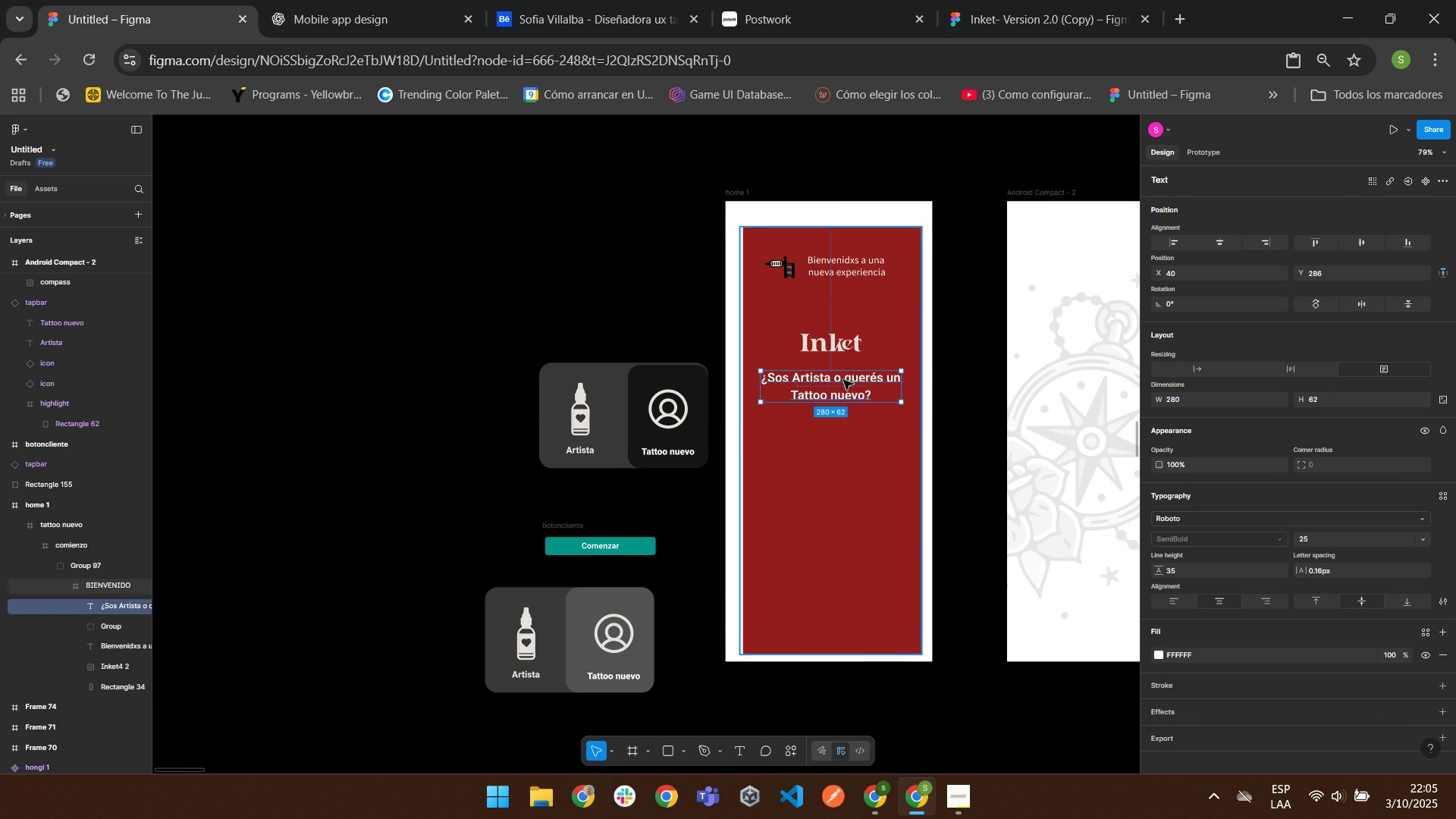 
triple_click([843, 379])
 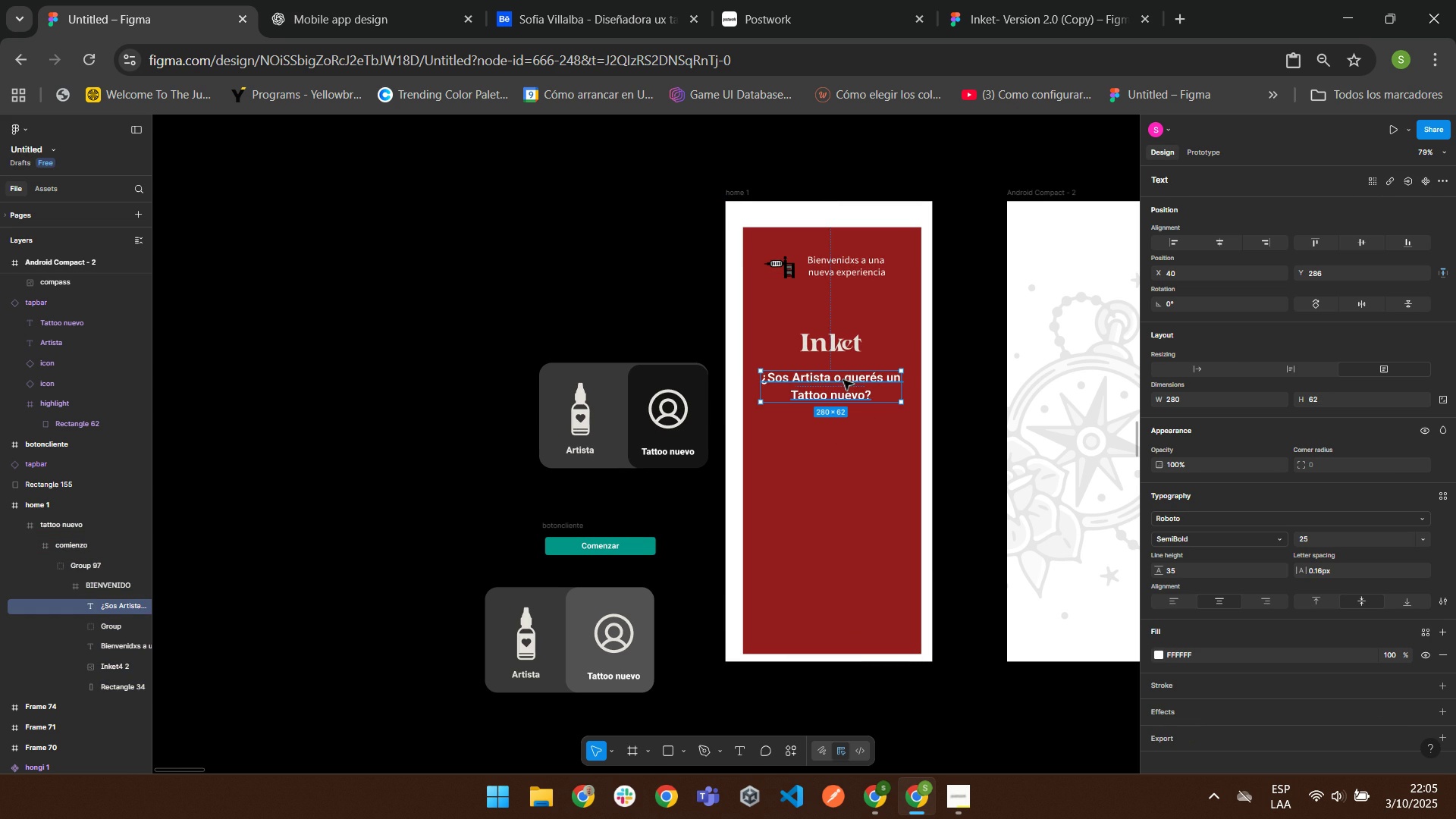 
triple_click([843, 379])